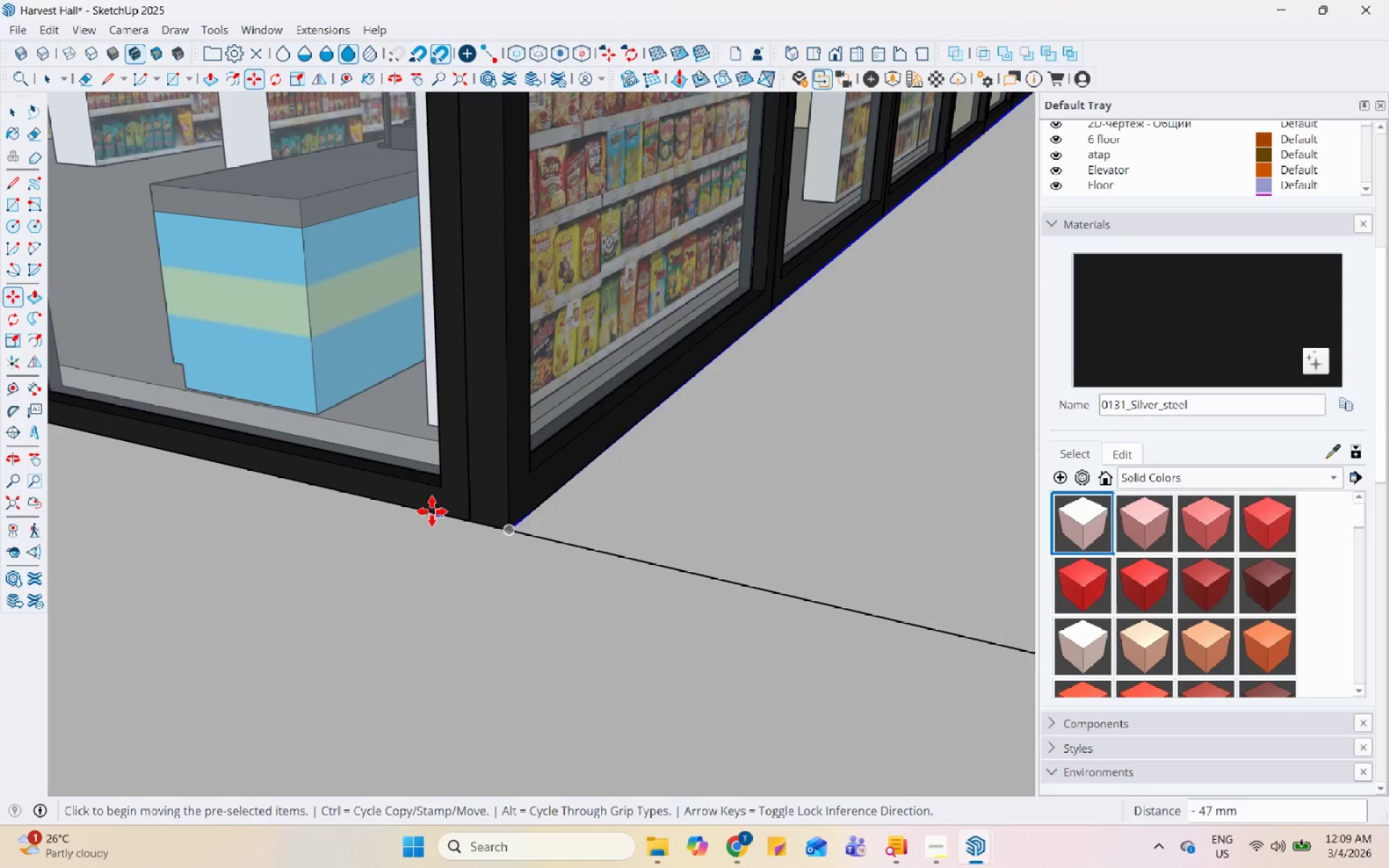 
key(Space)
 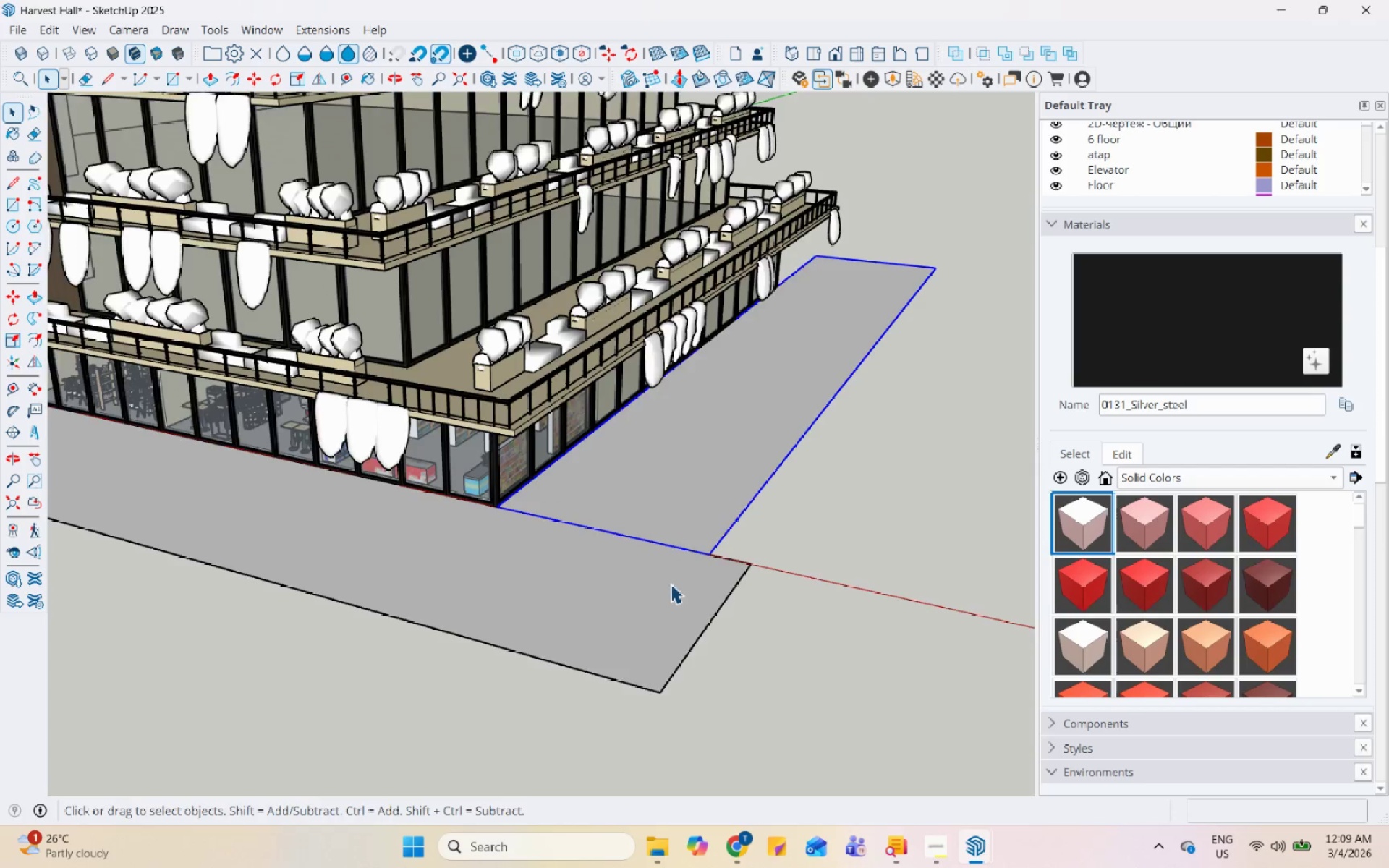 
left_click([684, 586])
 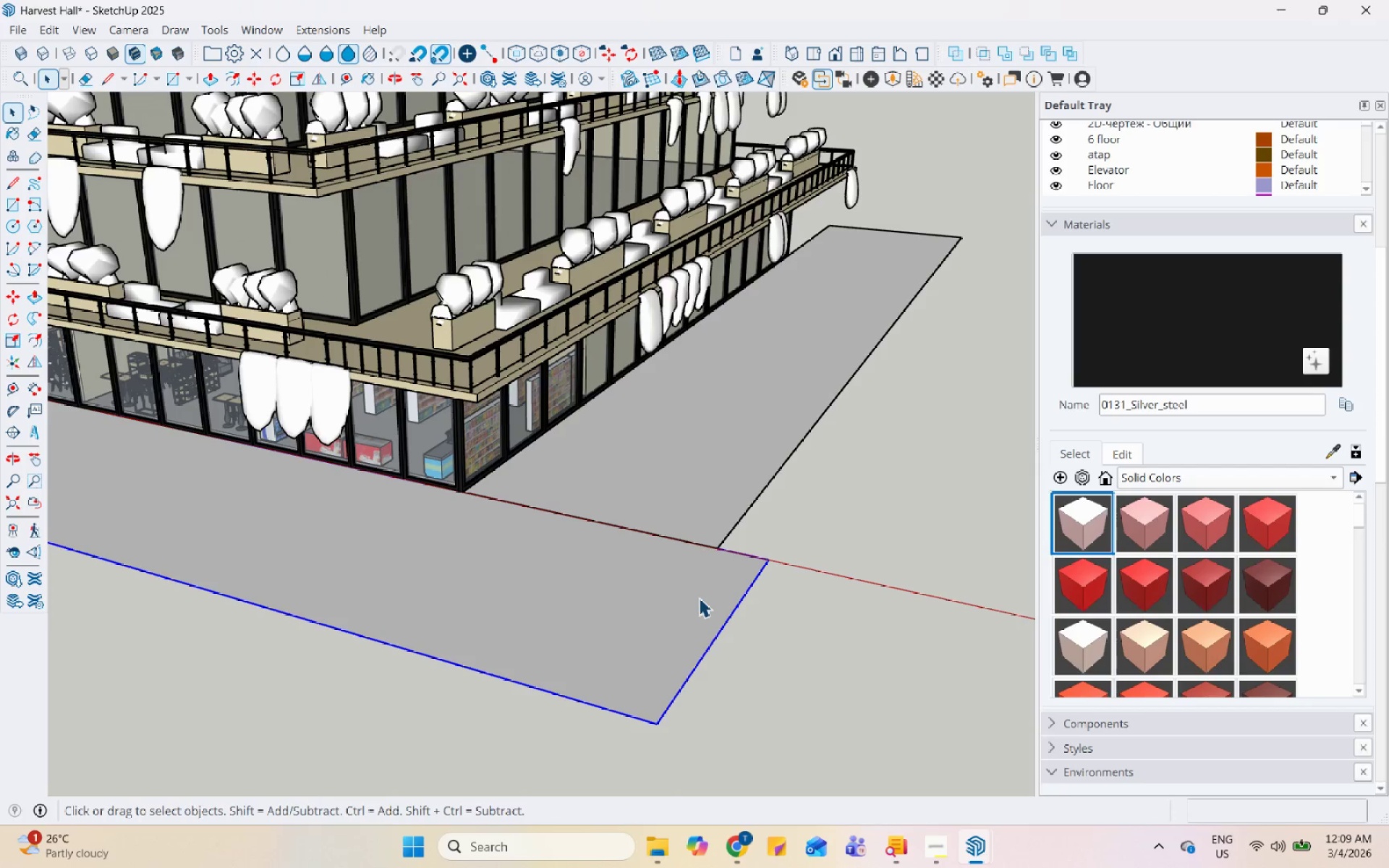 
scroll: coordinate [671, 584], scroll_direction: down, amount: 23.0
 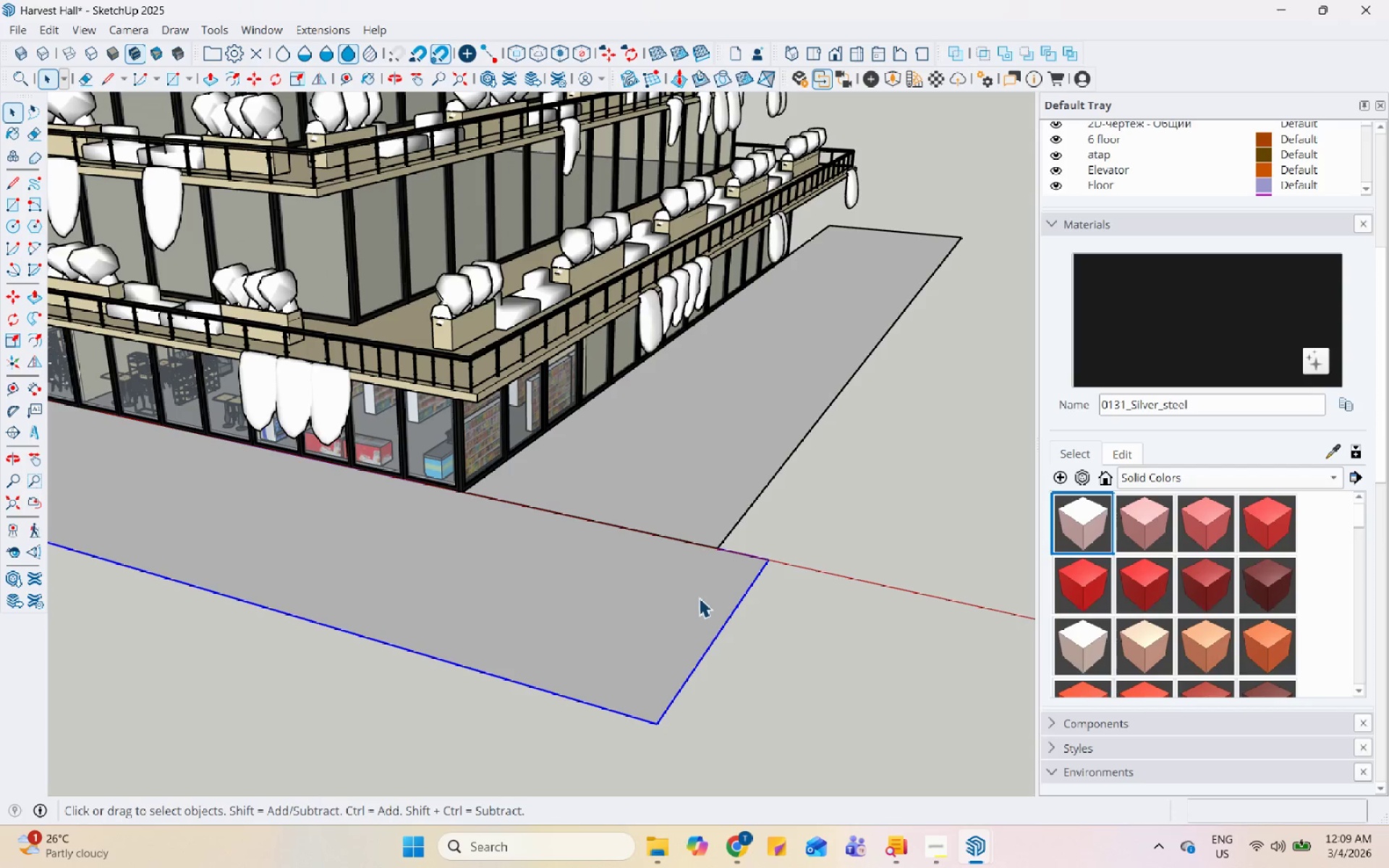 
key(S)
 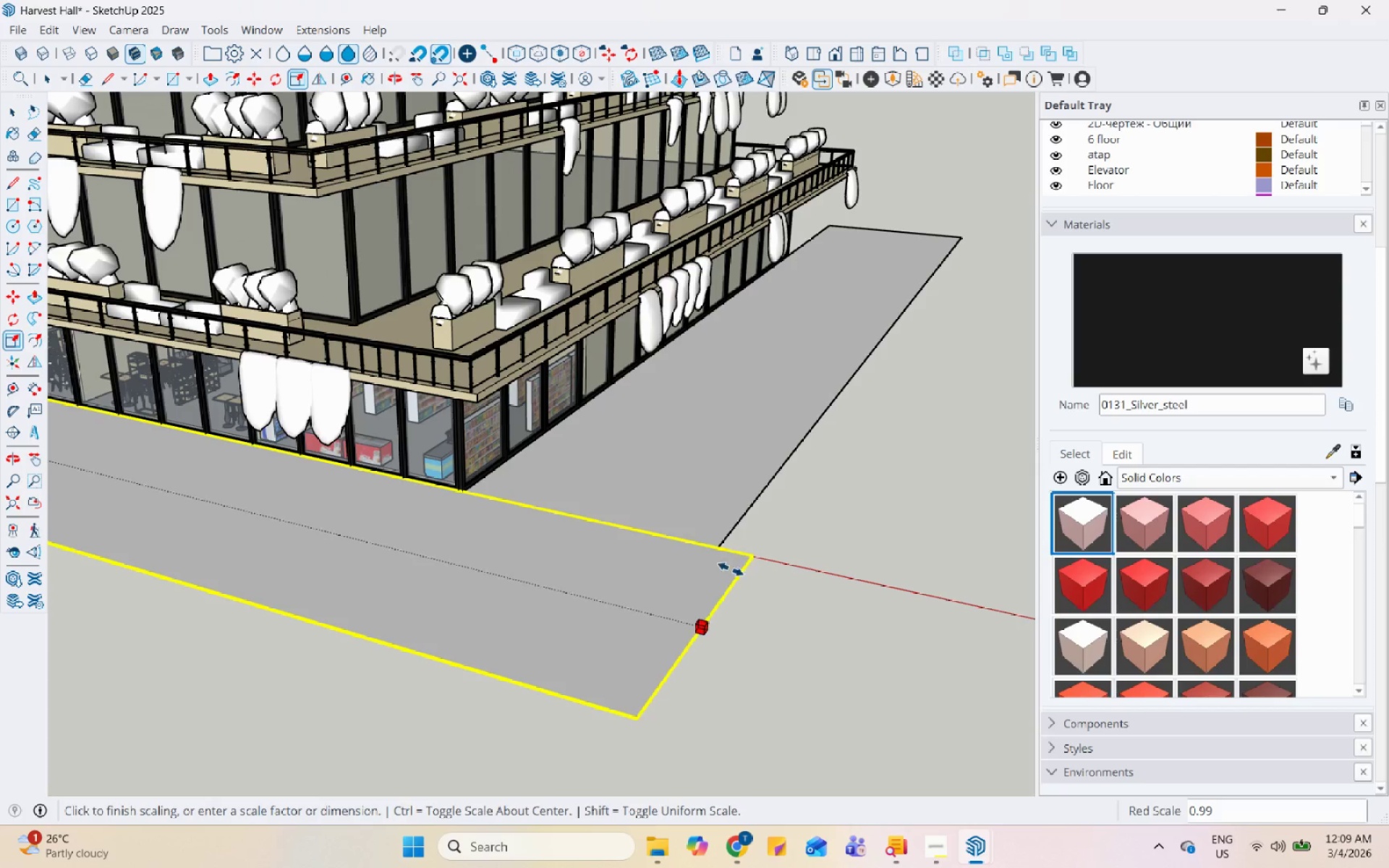 
left_click([734, 532])
 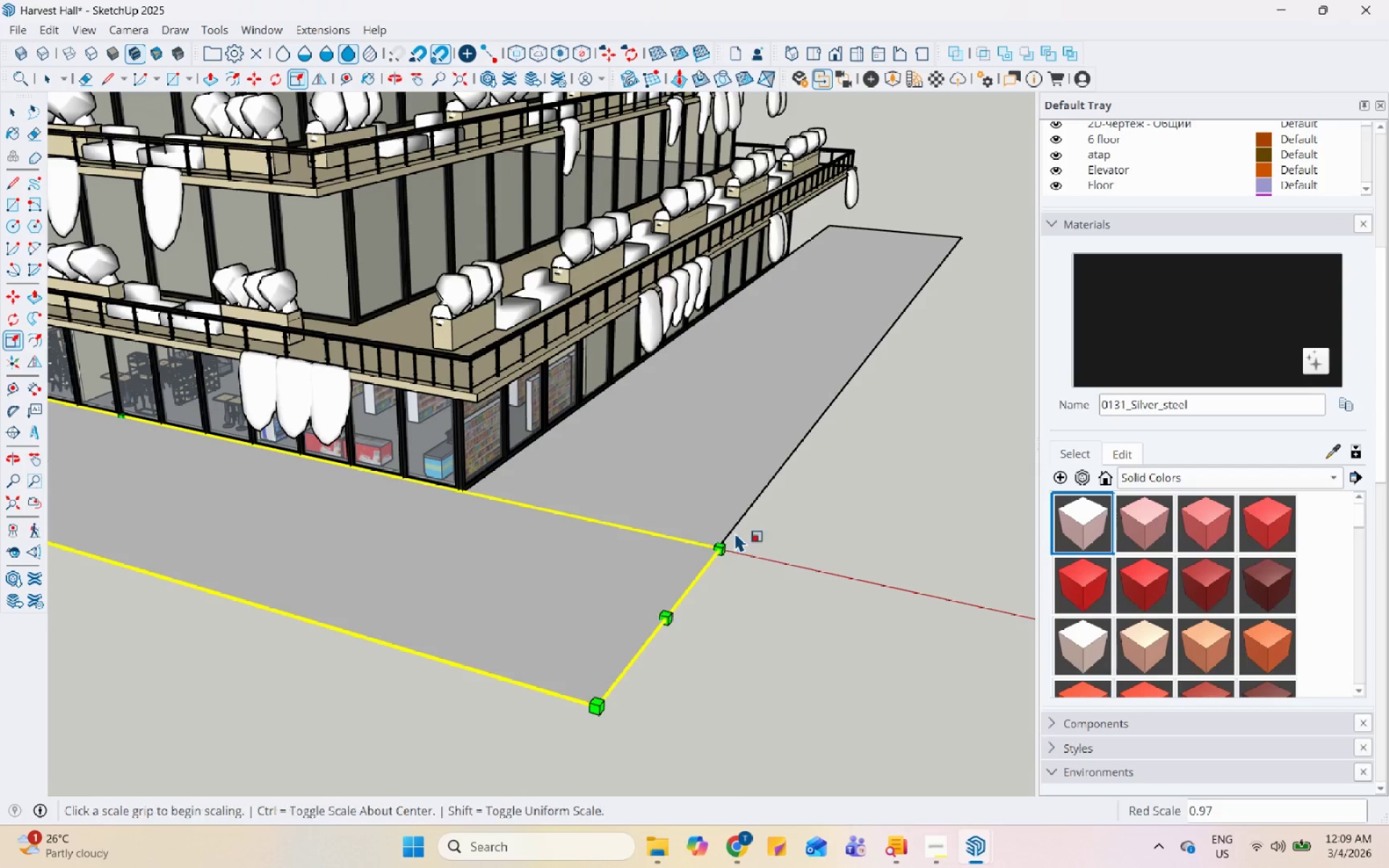 
key(Space)
 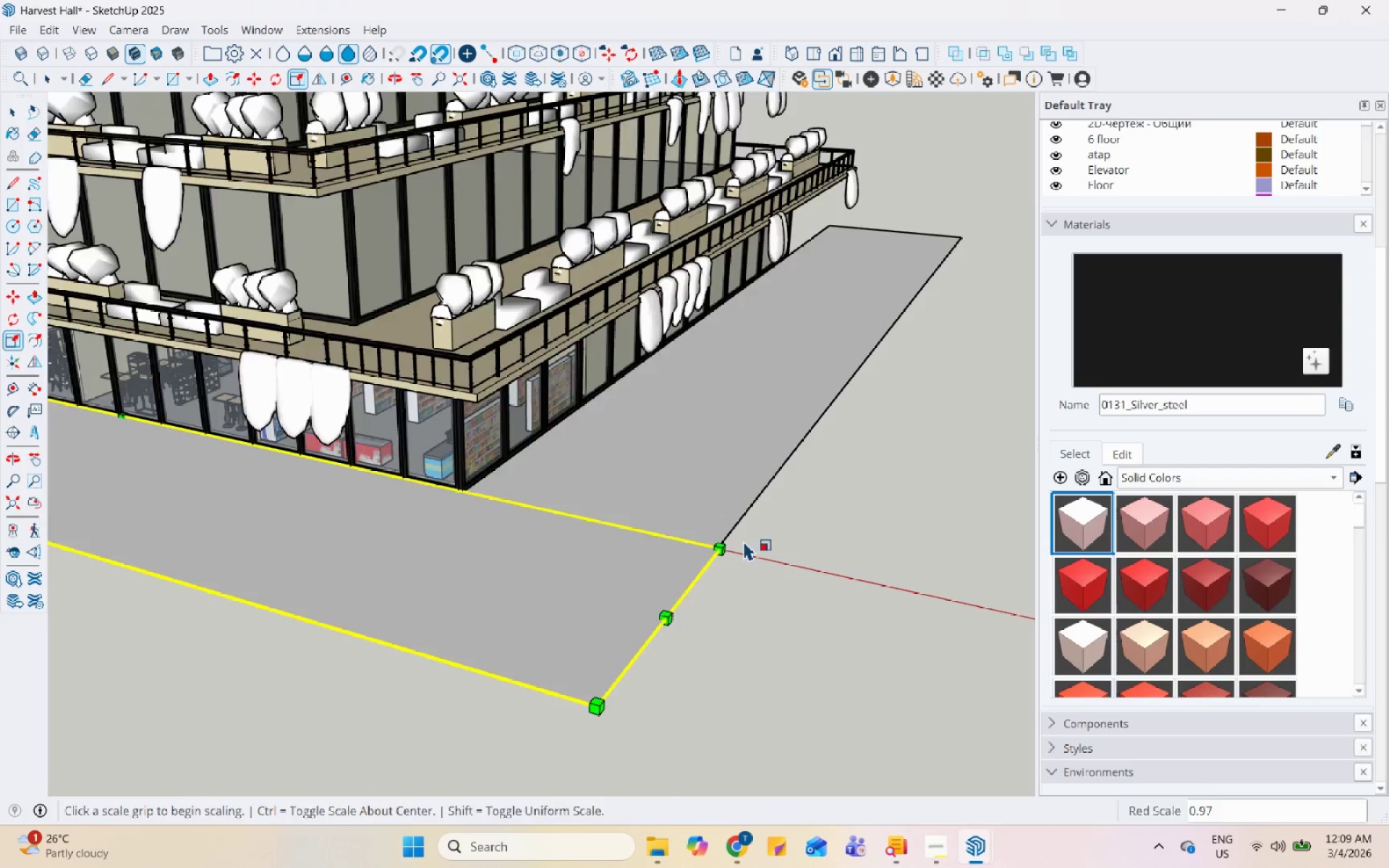 
scroll: coordinate [746, 579], scroll_direction: down, amount: 19.0
 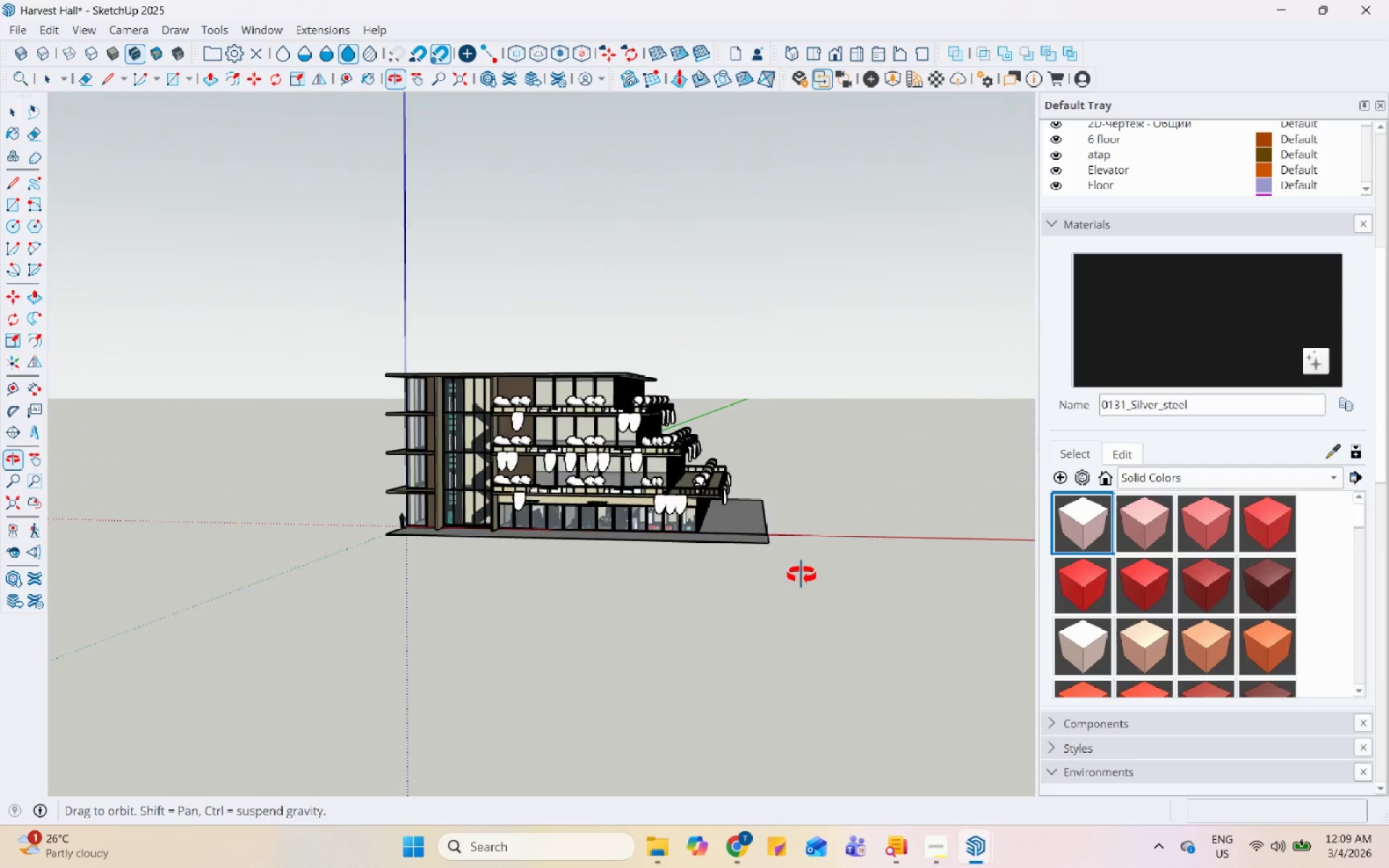 
scroll: coordinate [669, 523], scroll_direction: up, amount: 6.0
 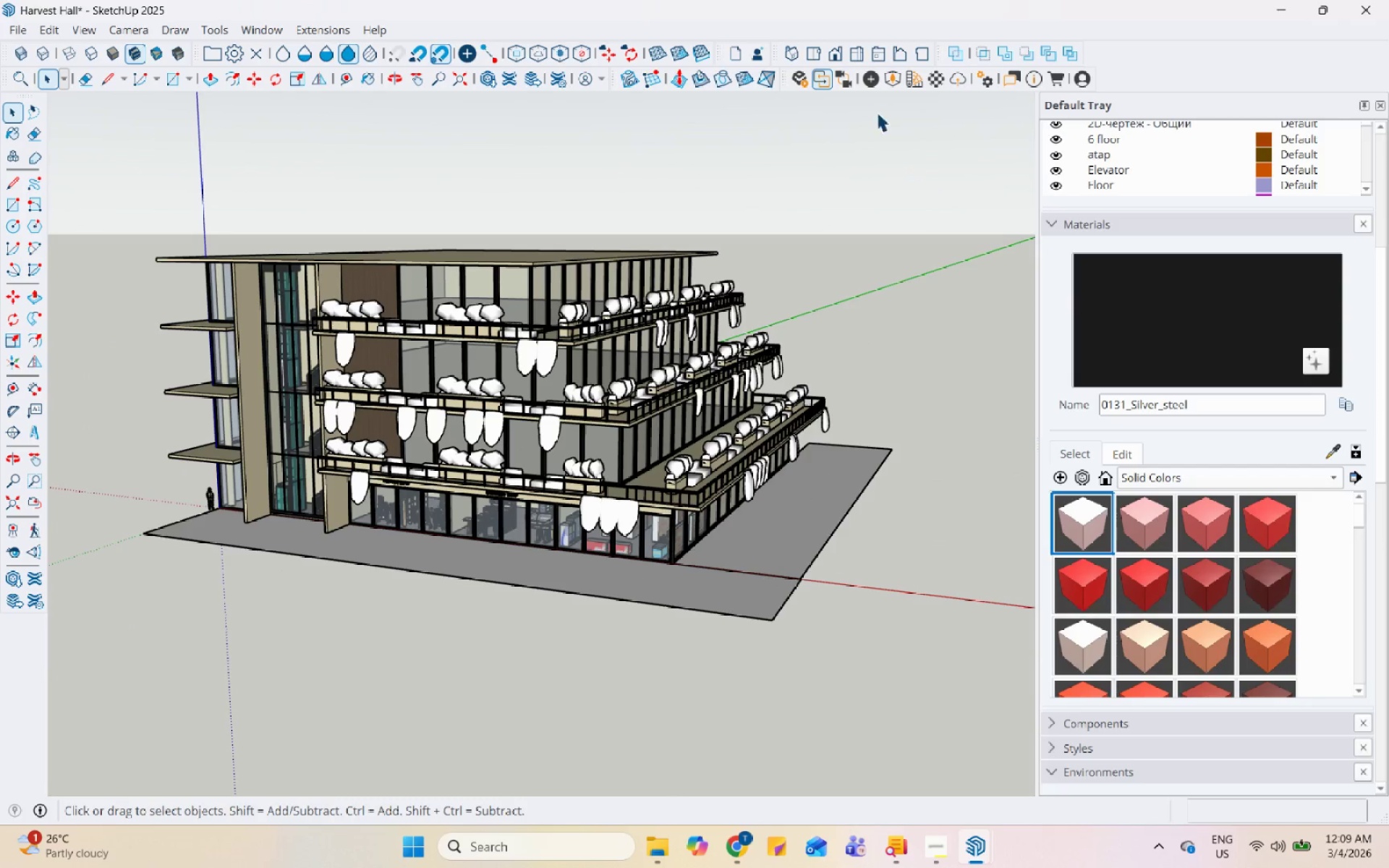 
left_click([913, 79])
 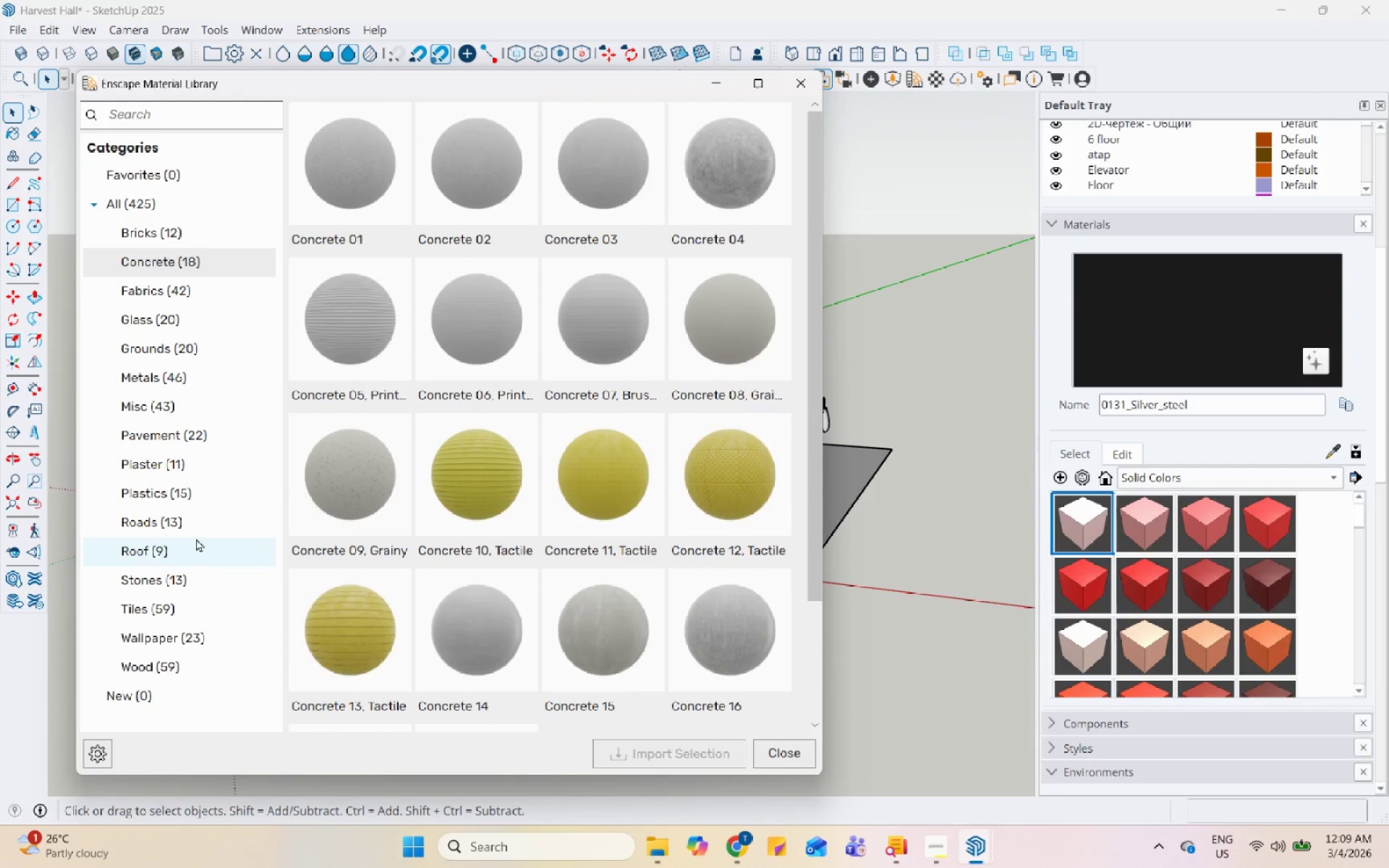 
left_click([214, 523])
 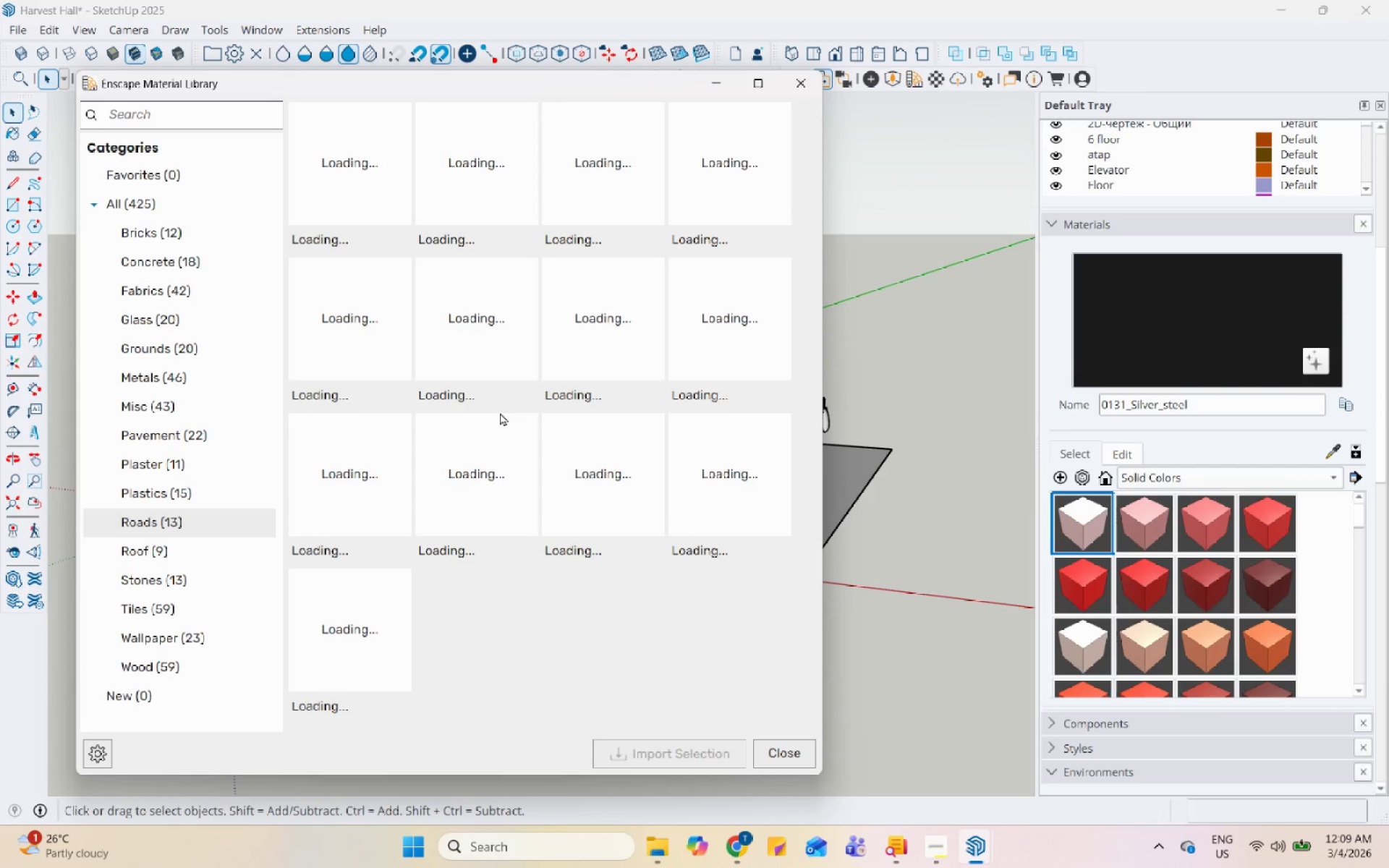 
mouse_move([517, 397])
 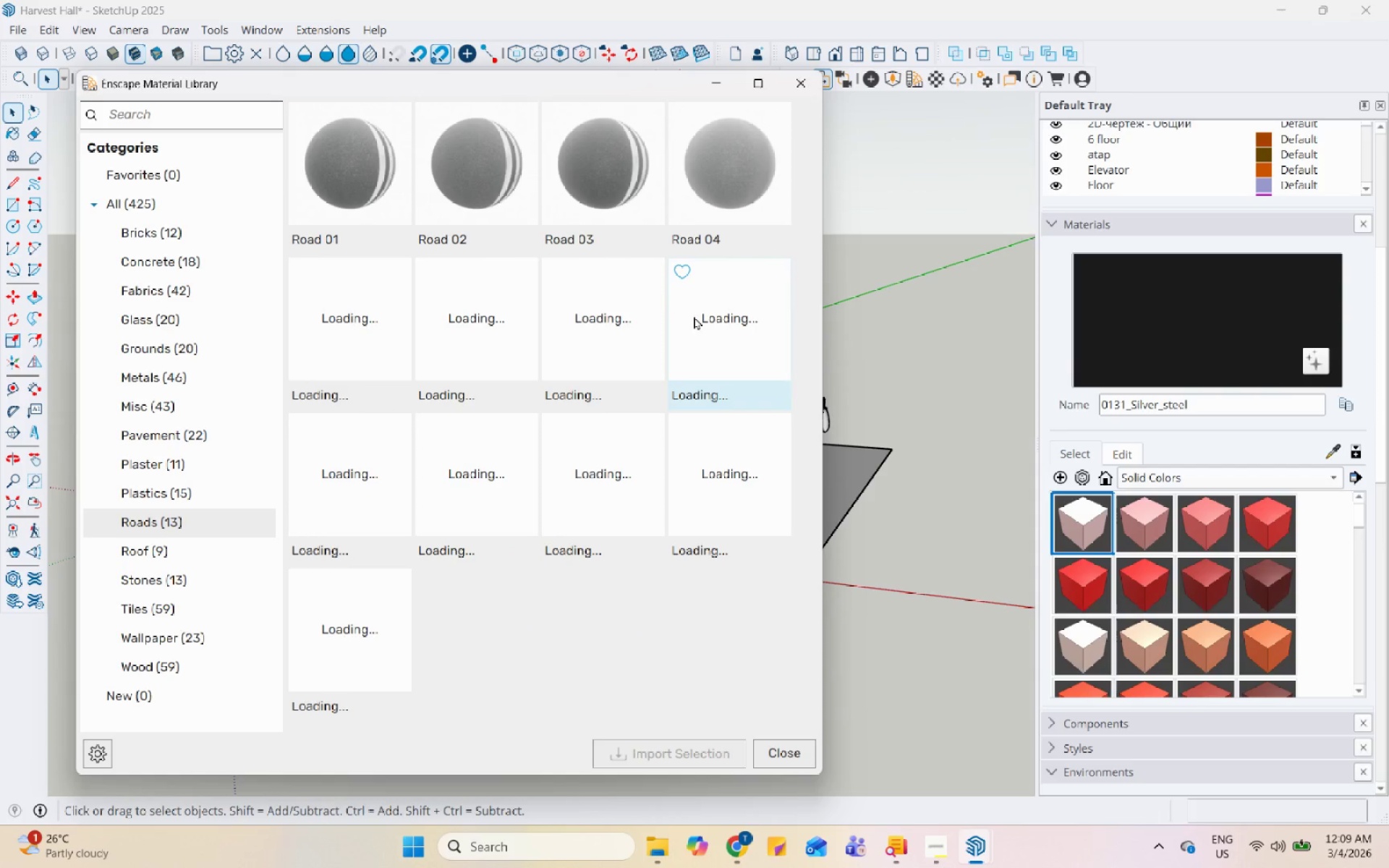 
left_click([755, 217])
 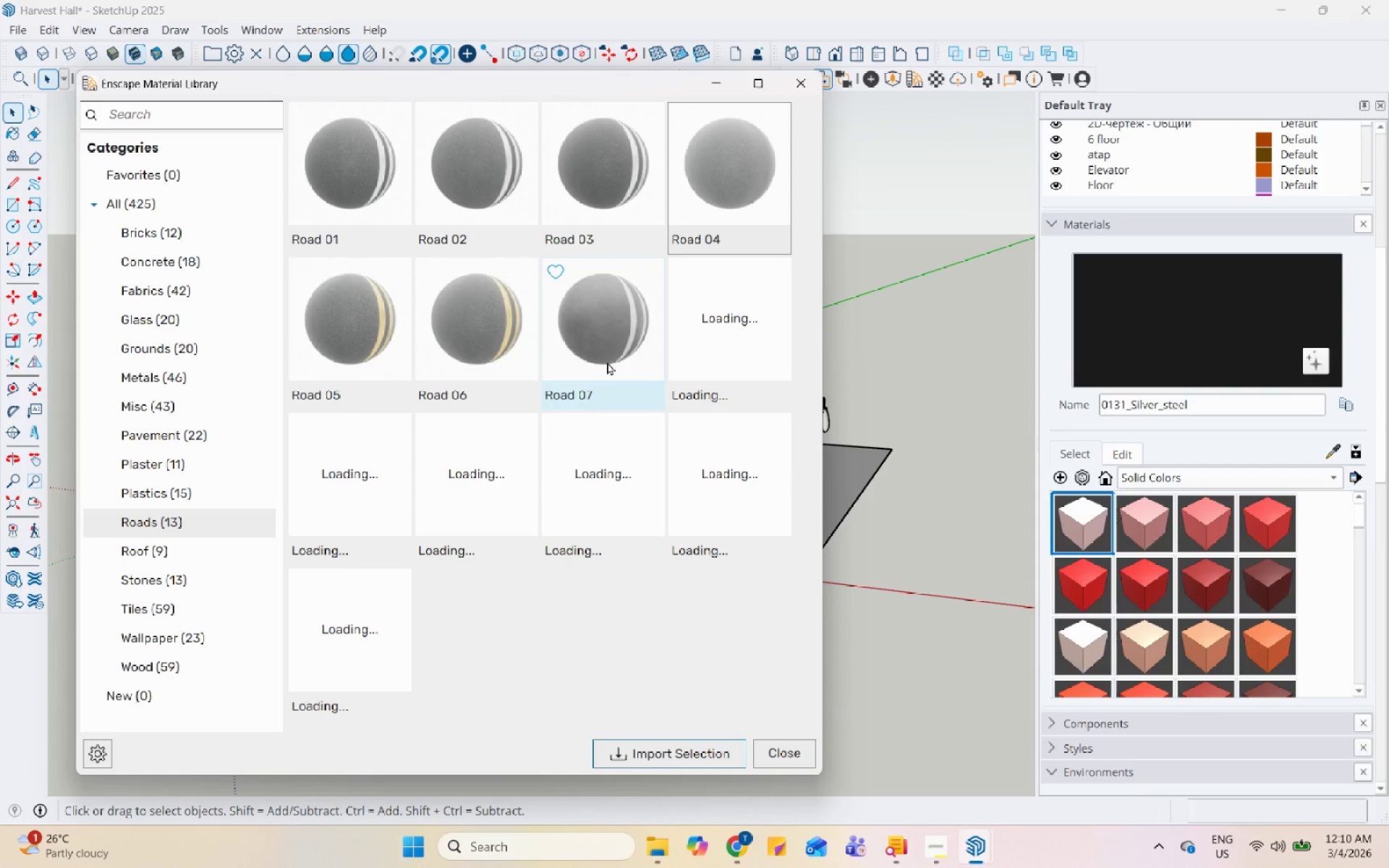 
left_click([612, 358])
 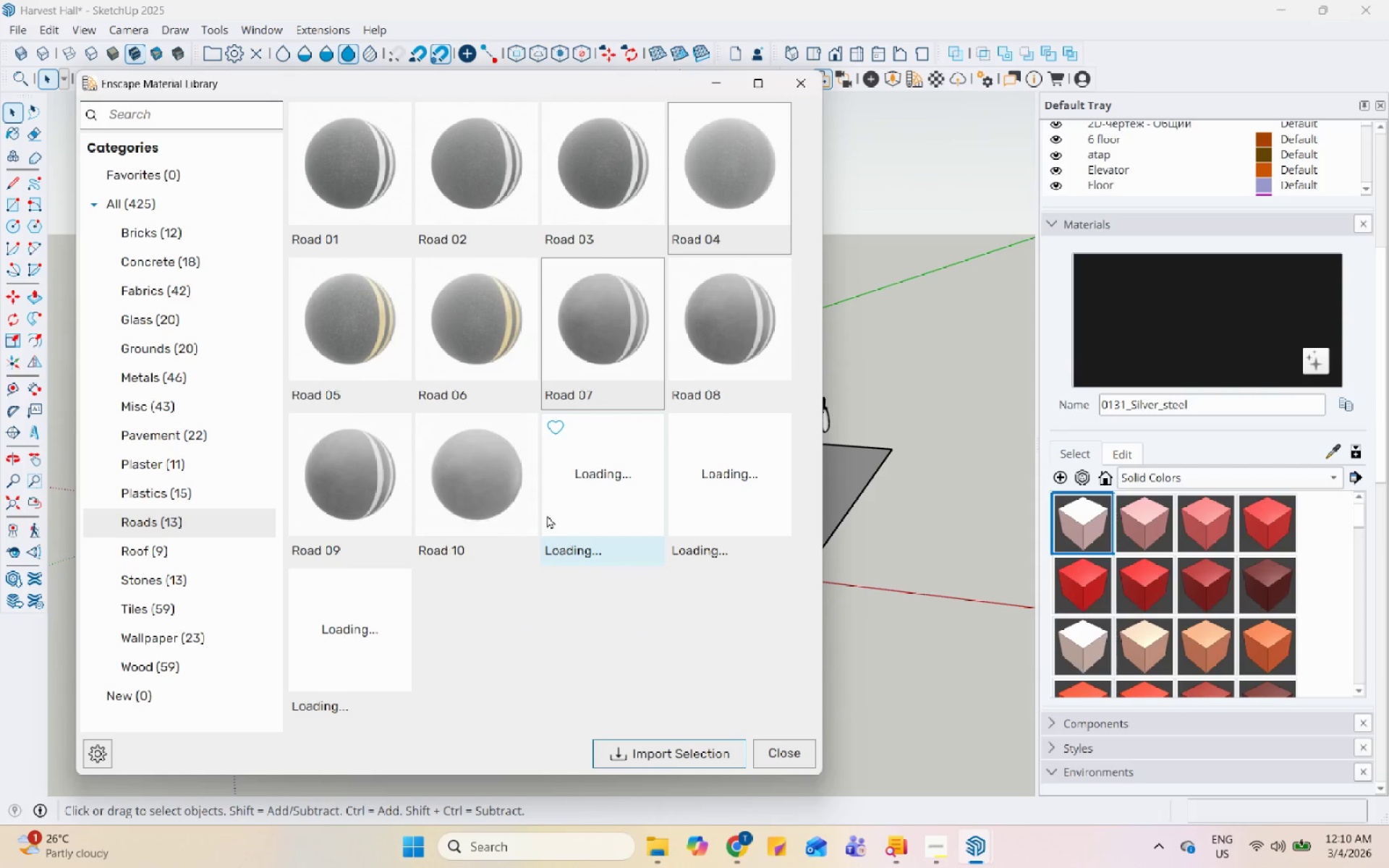 
left_click([519, 506])
 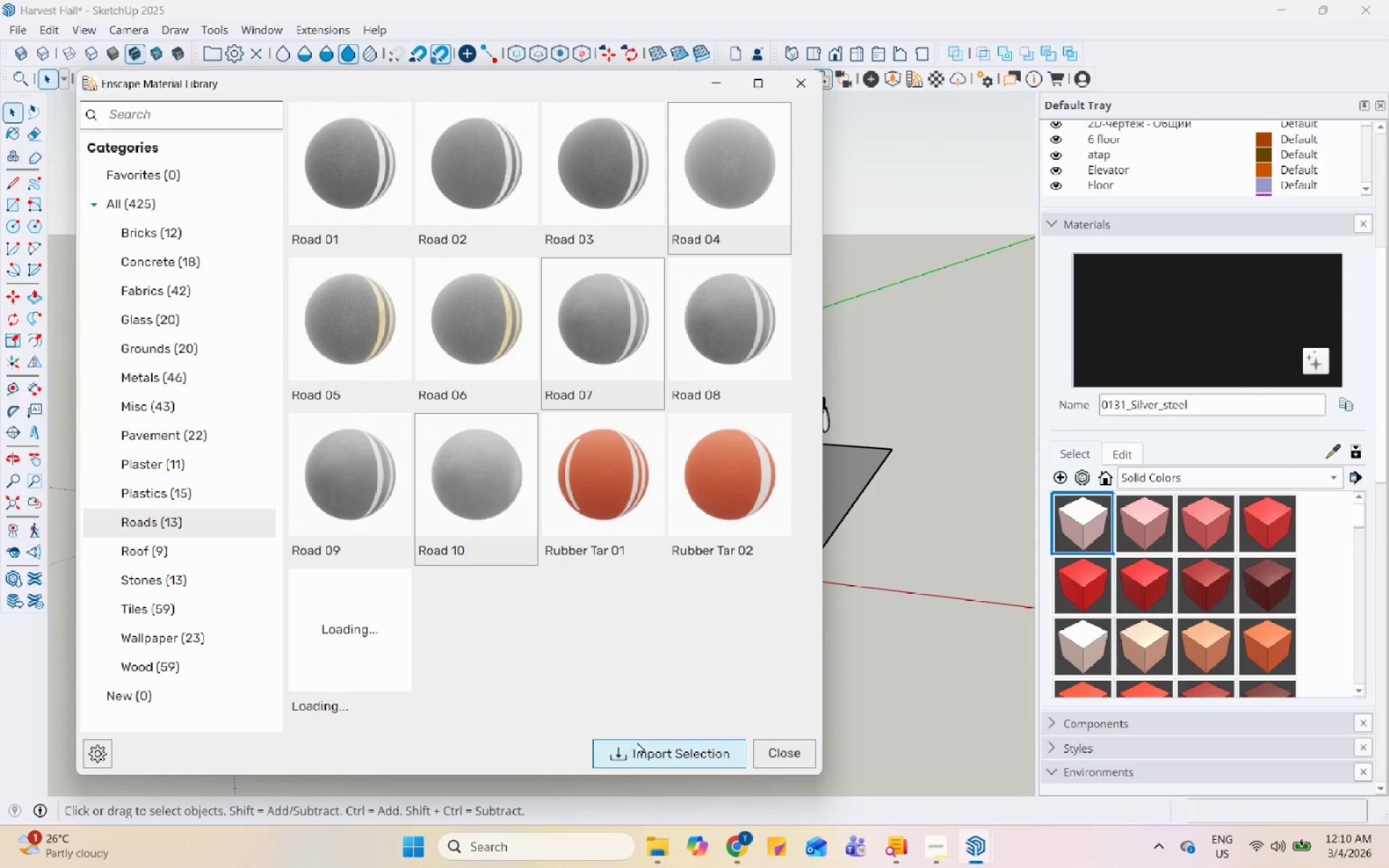 
left_click([637, 741])
 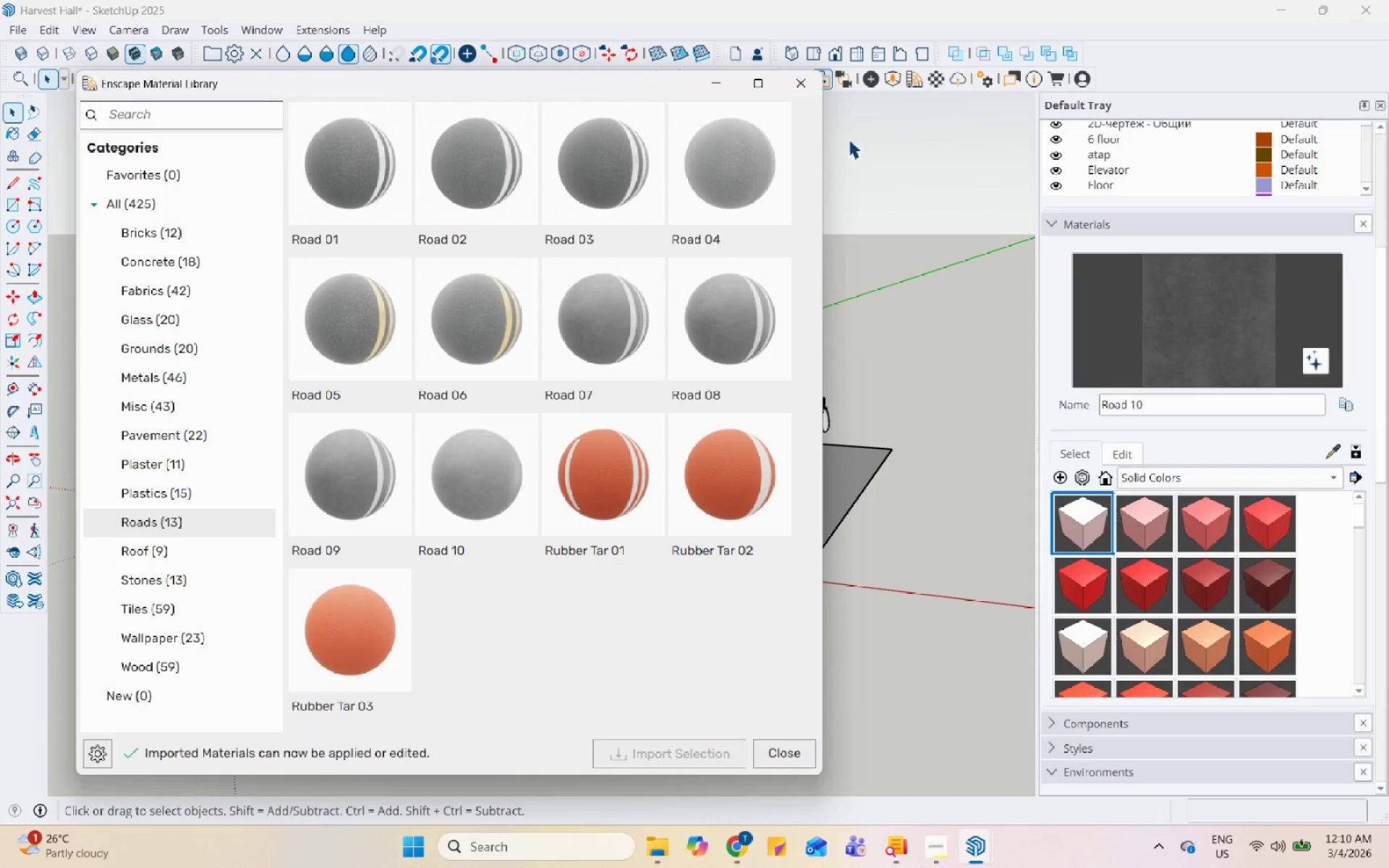 
wait(6.69)
 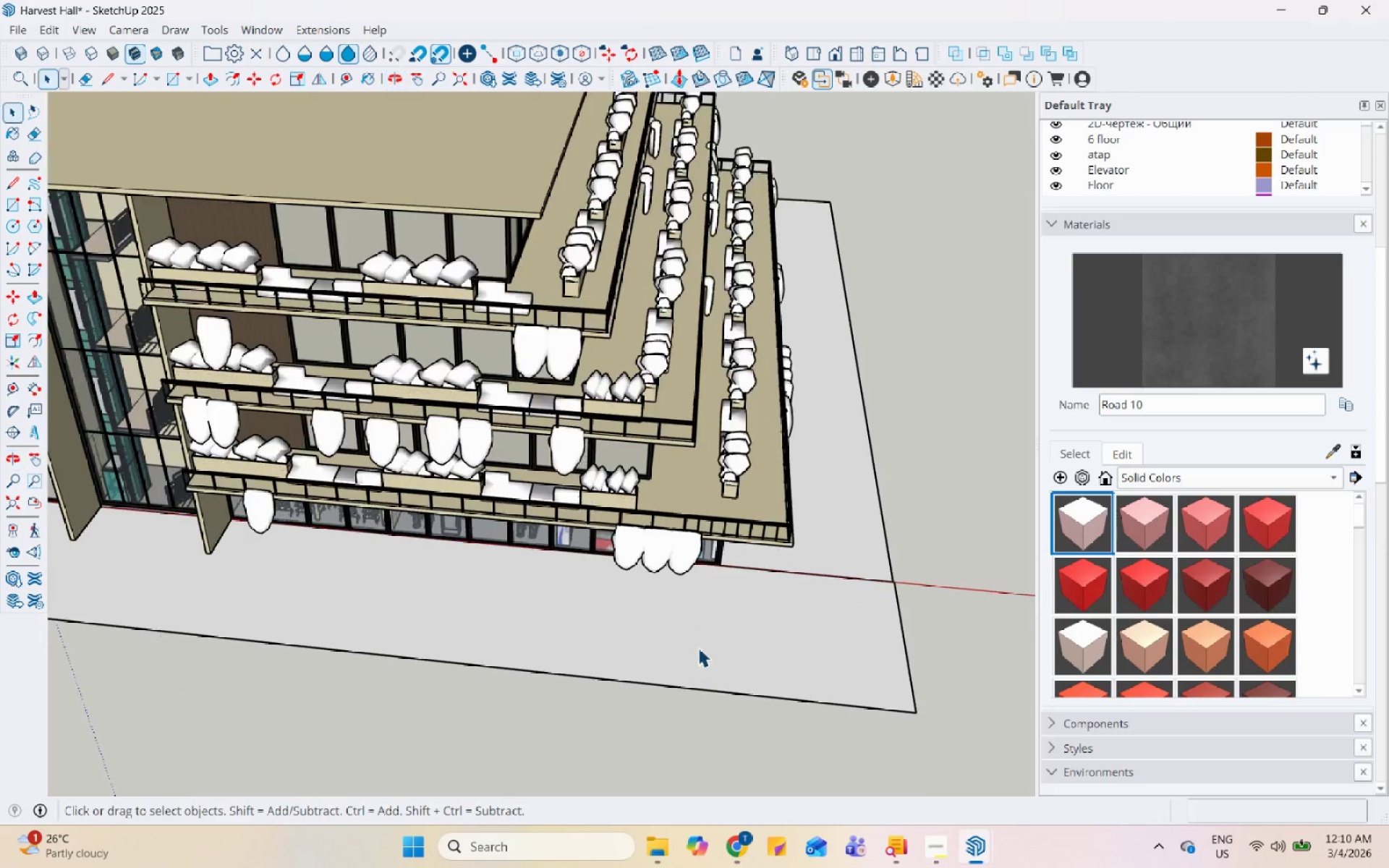 
left_click([706, 629])
 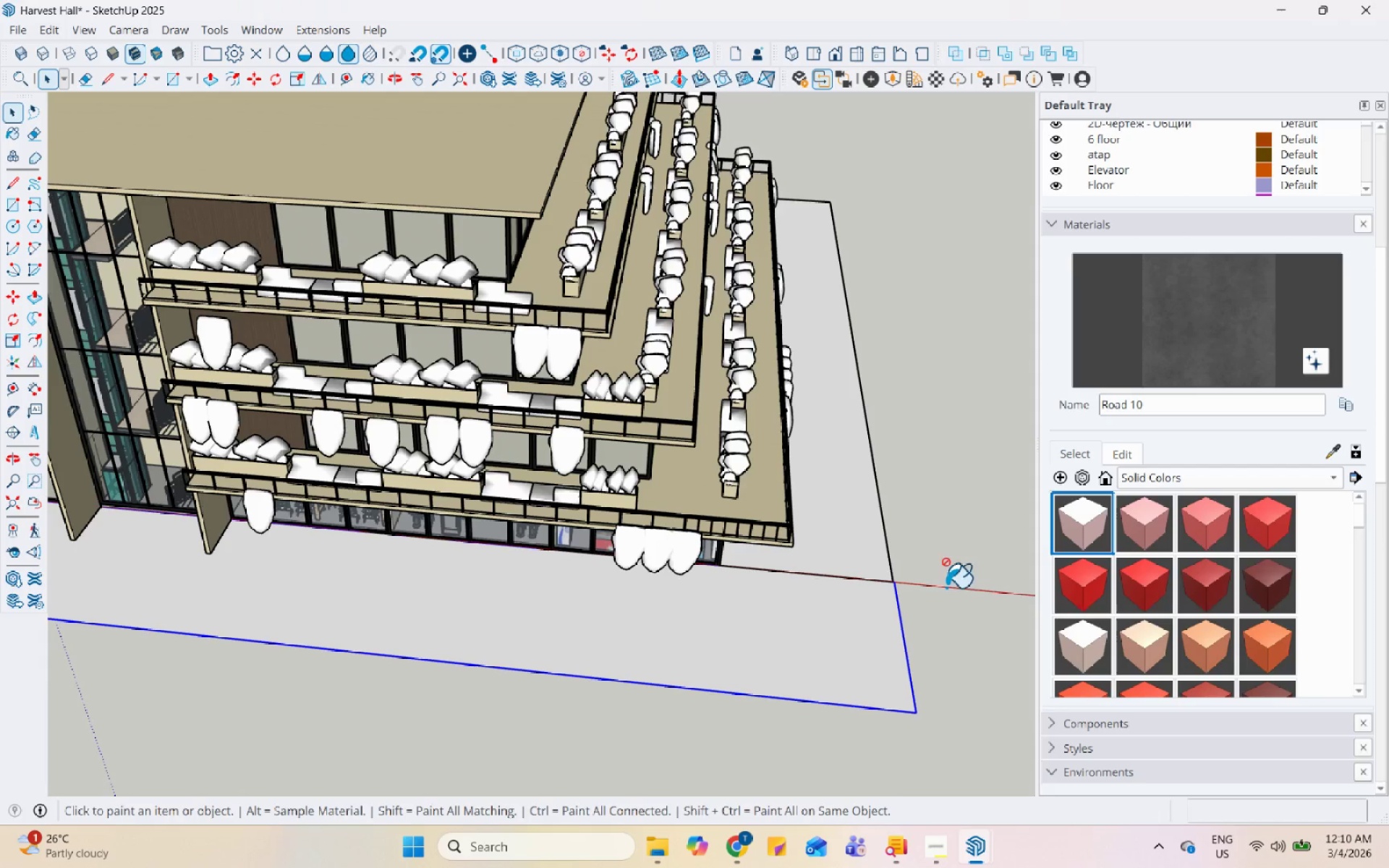 
scroll: coordinate [692, 658], scroll_direction: up, amount: 4.0
 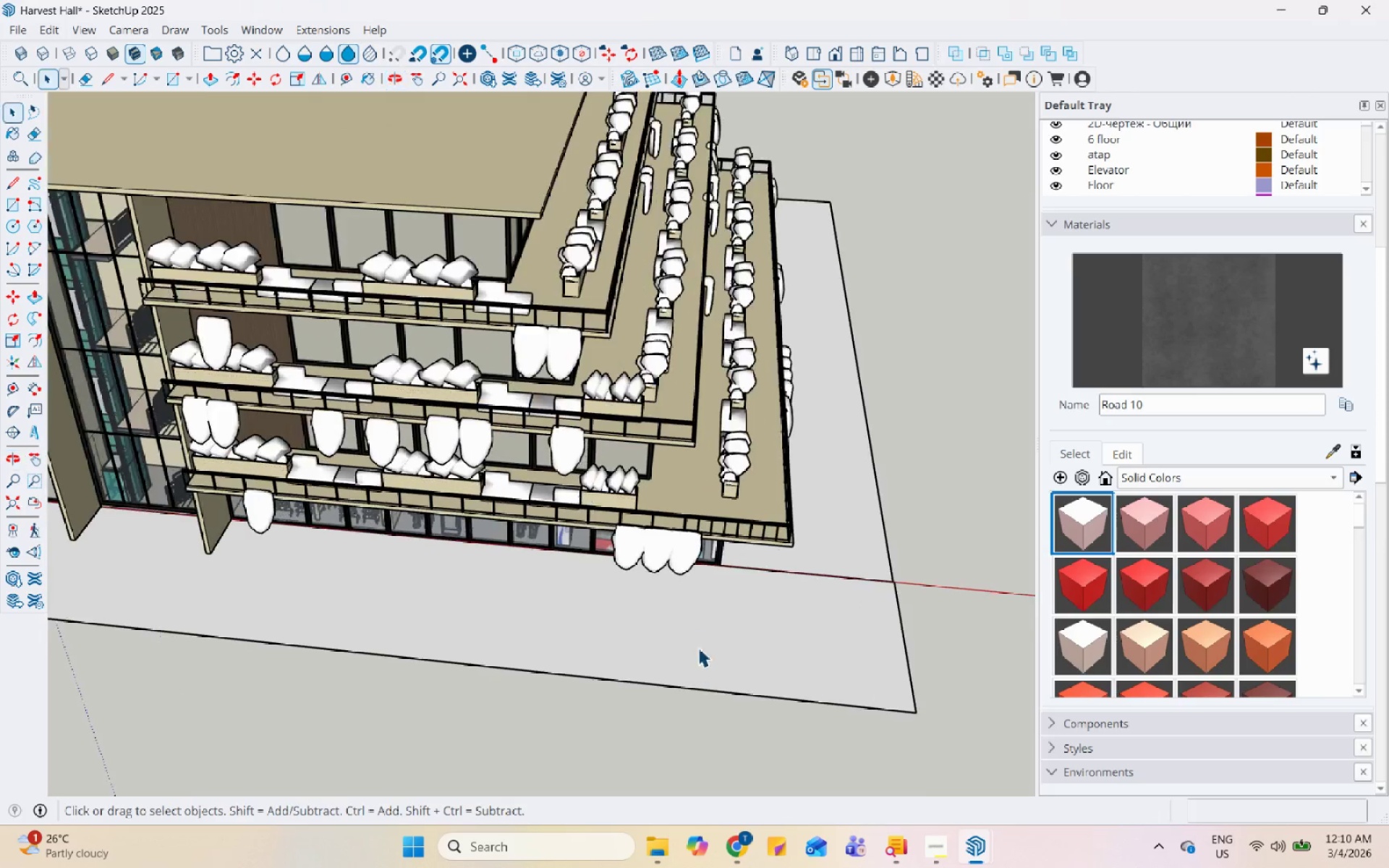 
double_click([836, 592])
 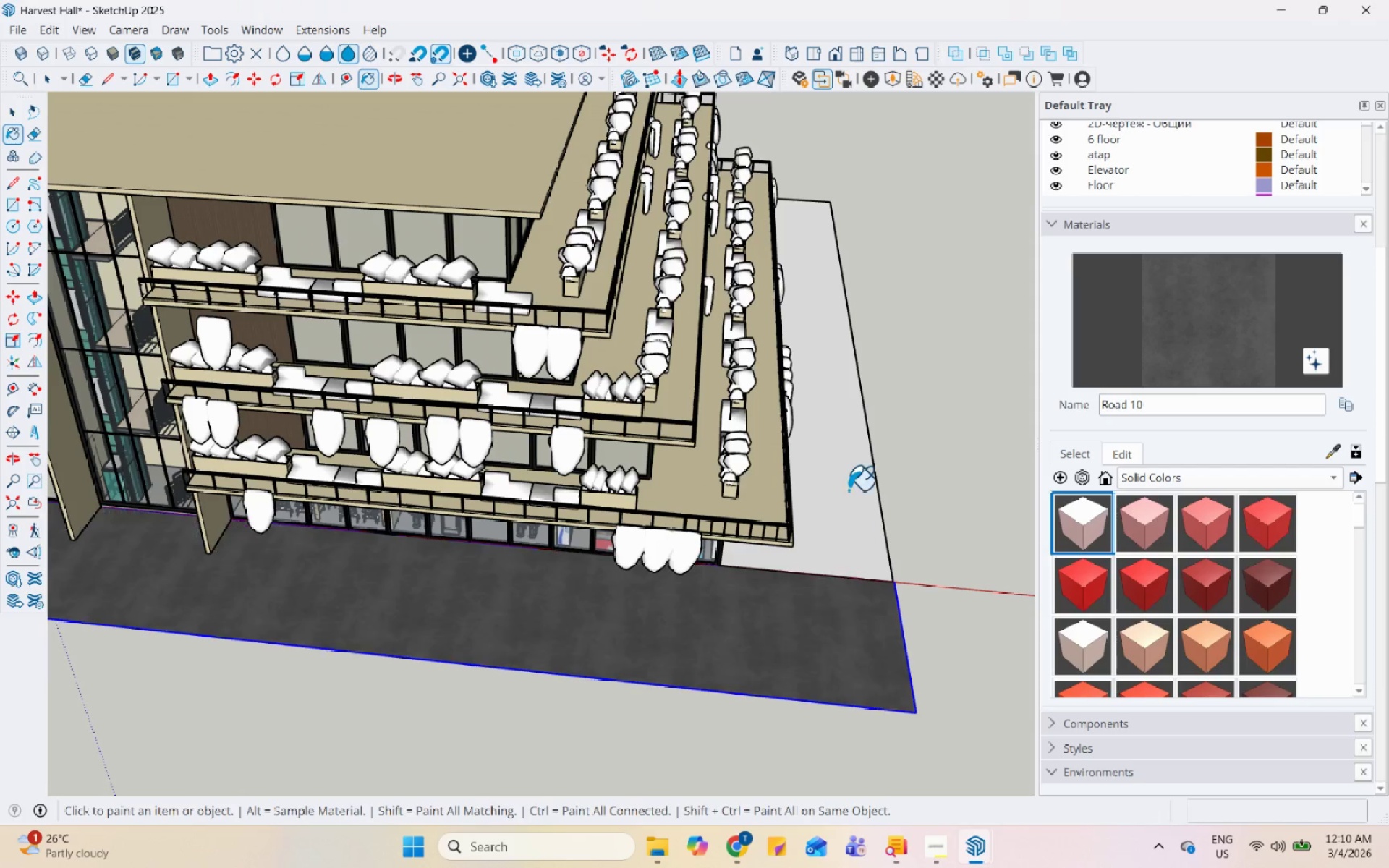 
triple_click([849, 486])
 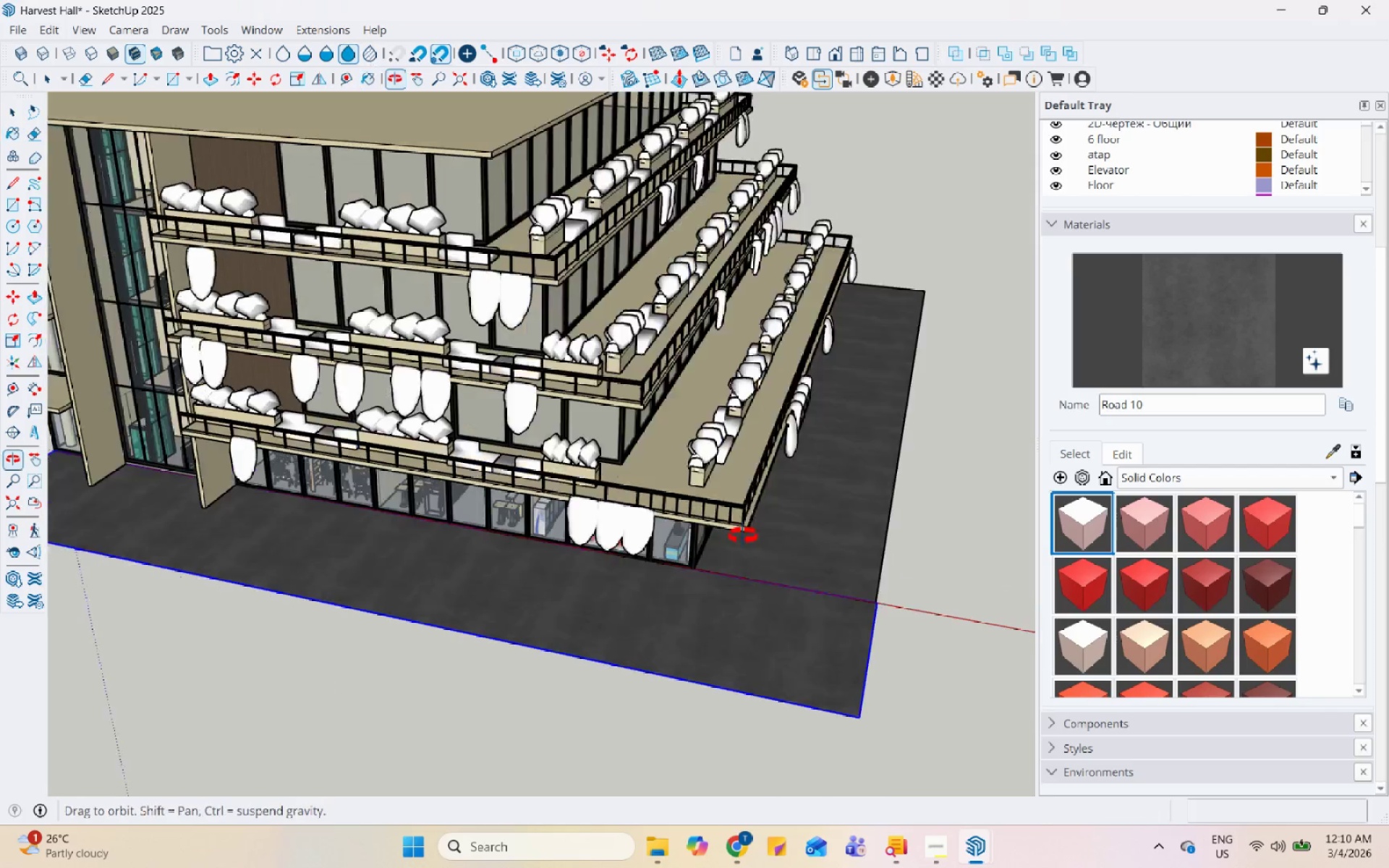 
key(Space)
 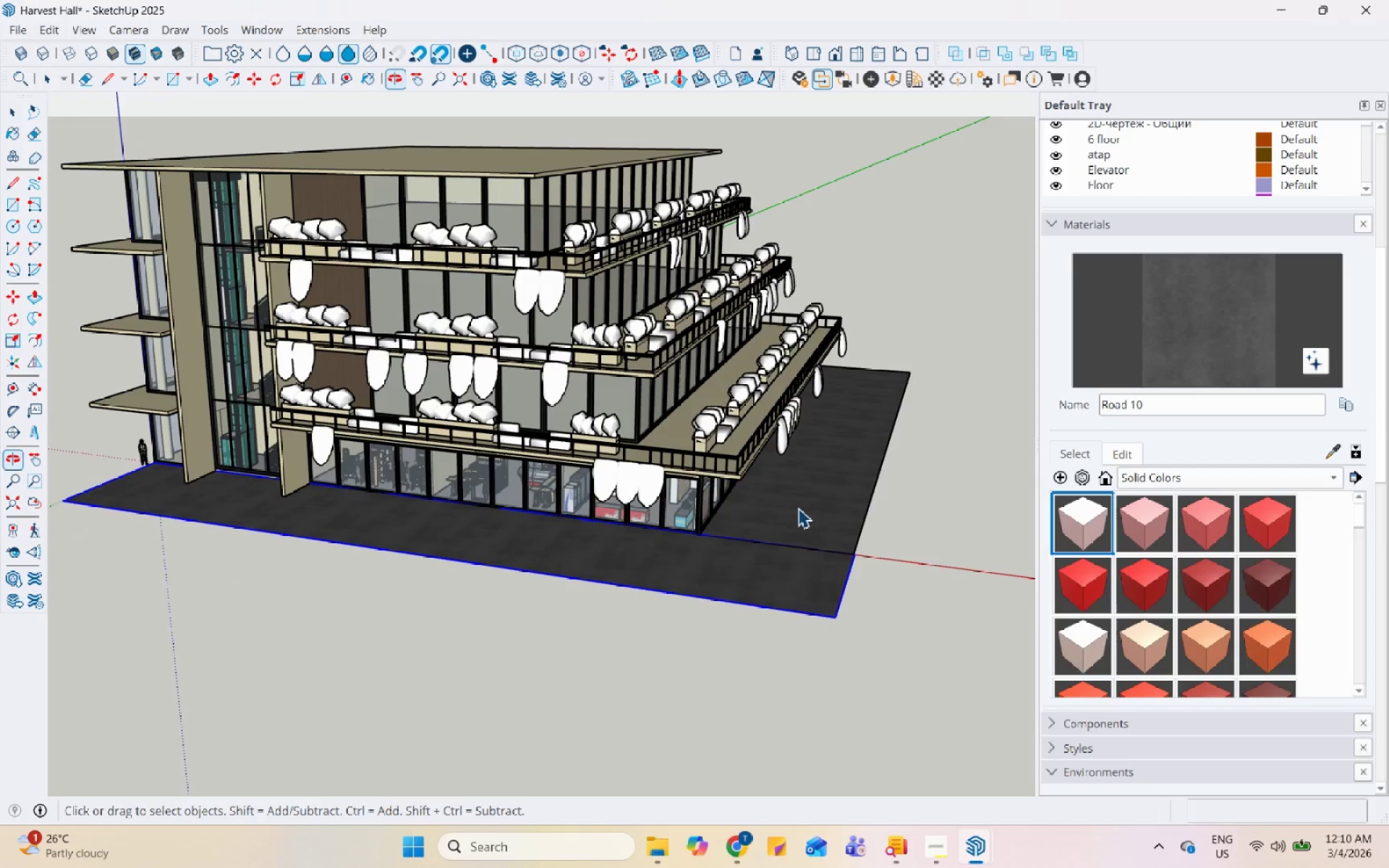 
left_click([901, 490])
 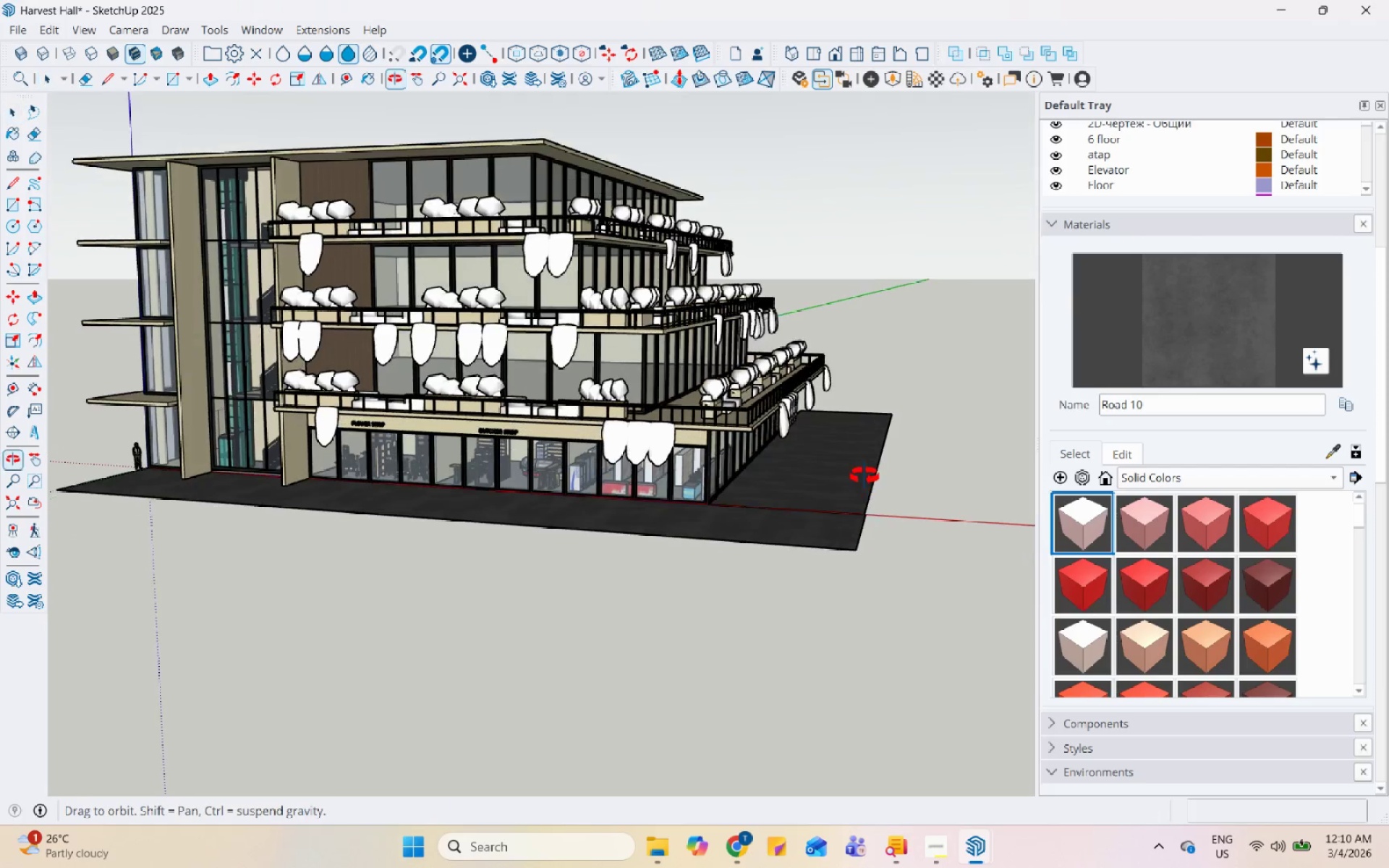 
scroll: coordinate [749, 576], scroll_direction: down, amount: 3.0
 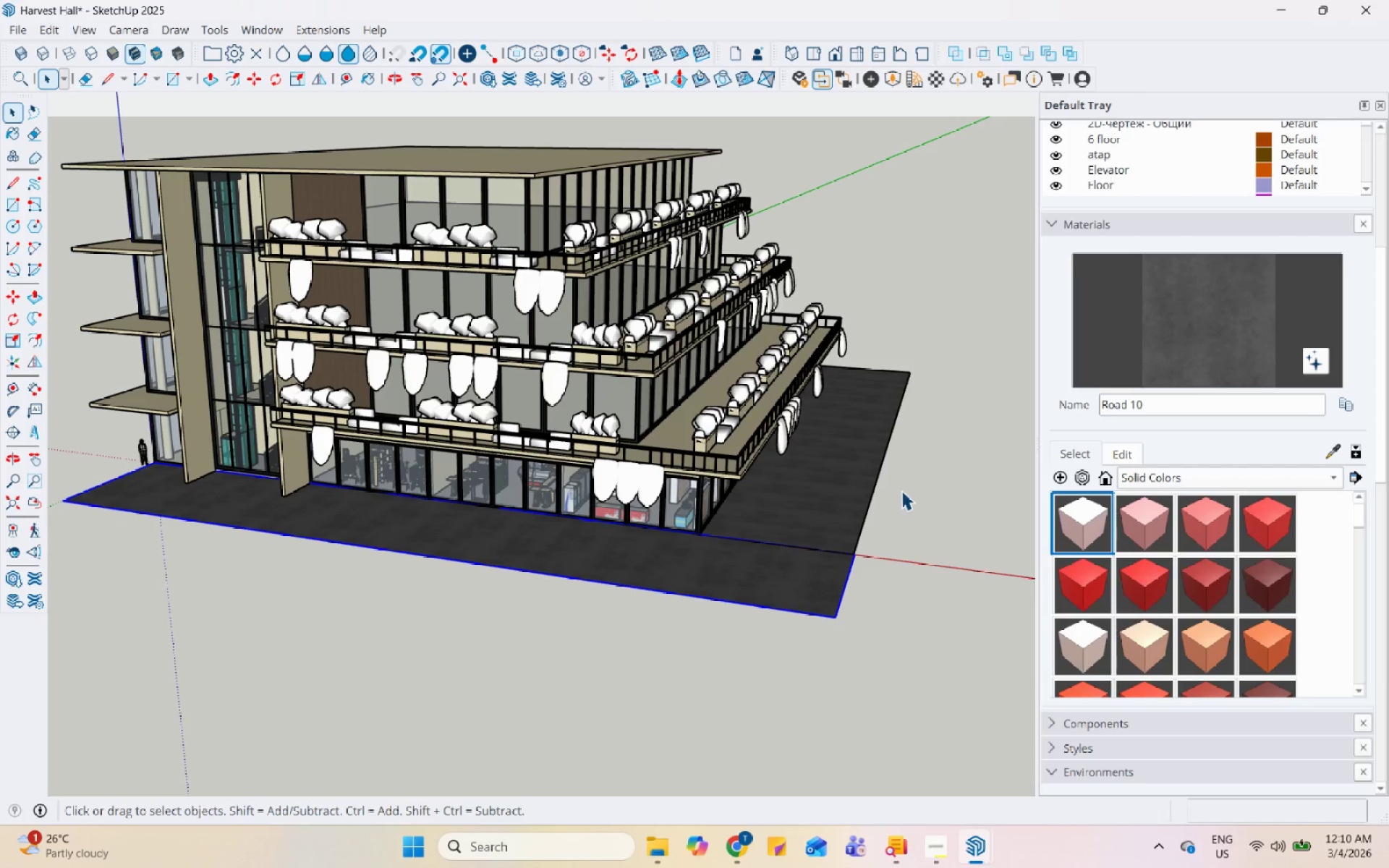 
key(Control+S)
 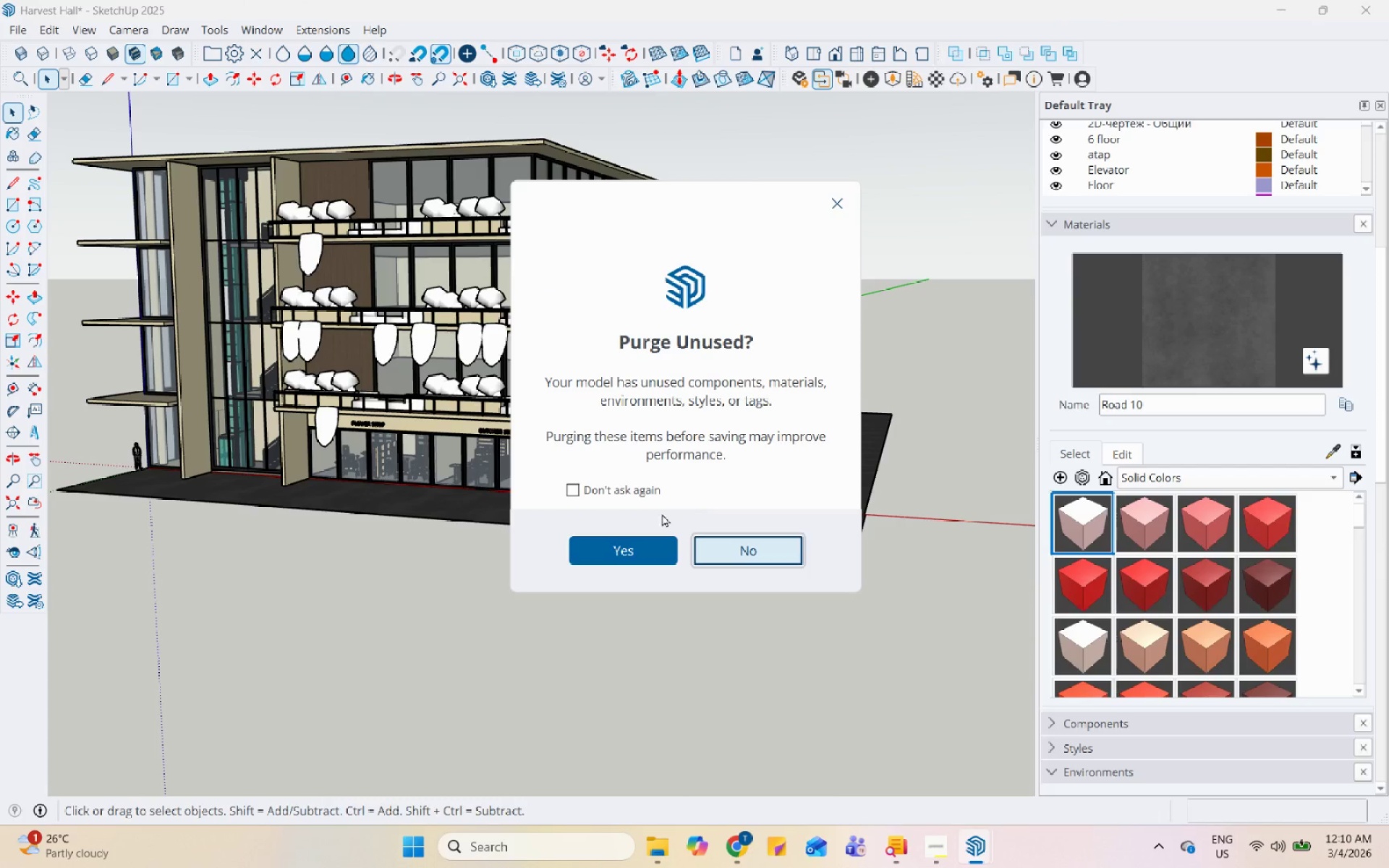 
left_click([644, 541])
 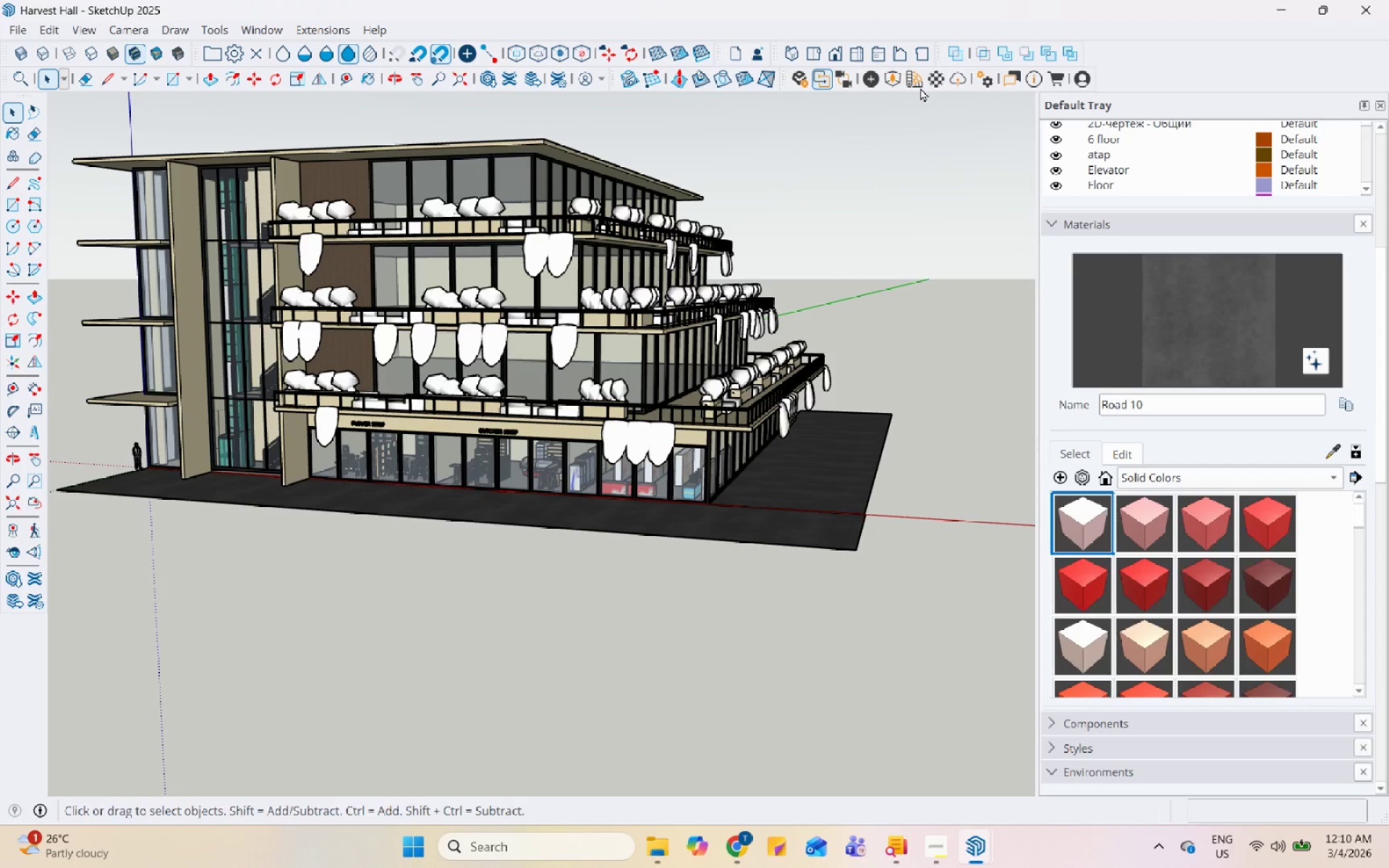 
left_click([914, 80])
 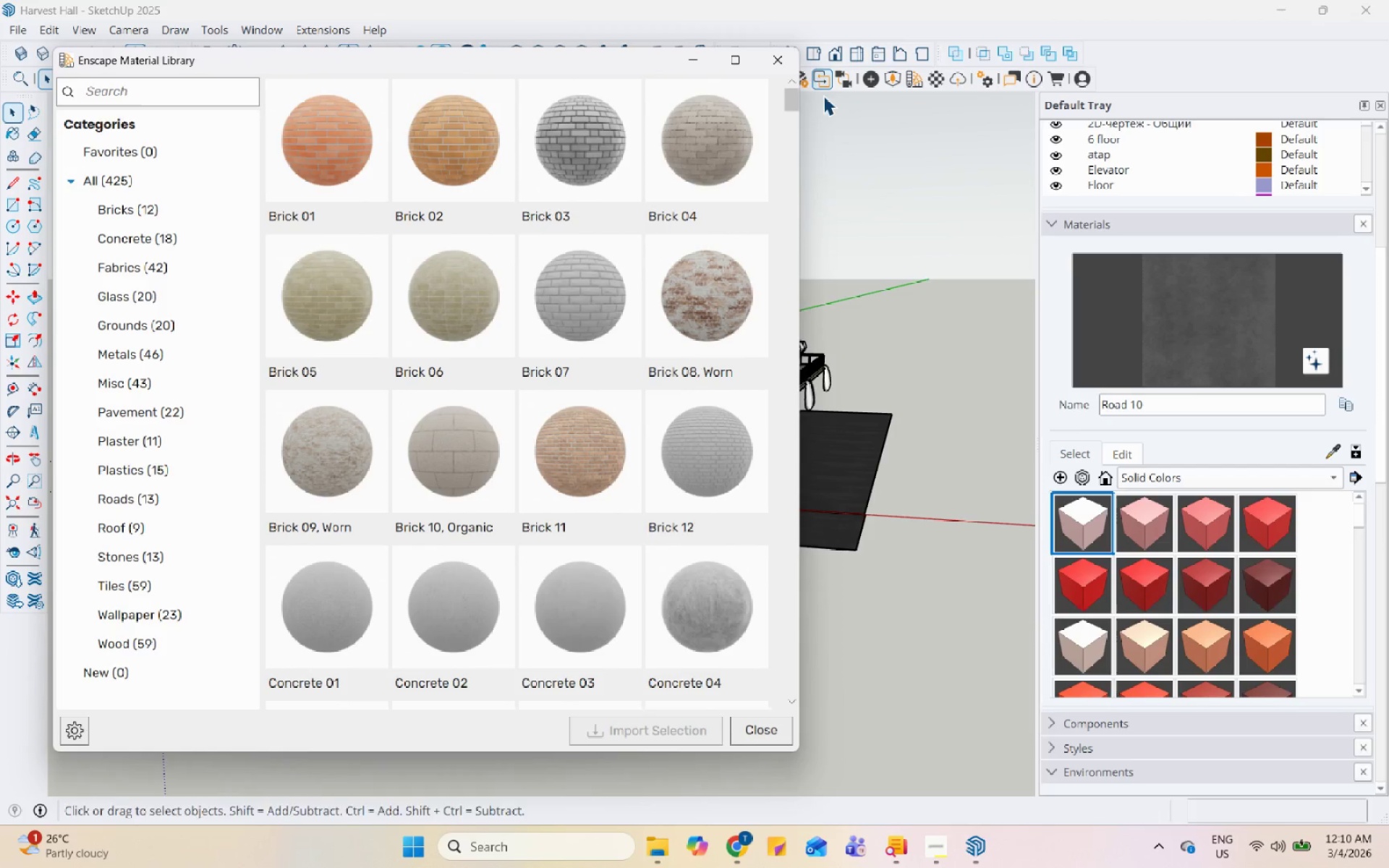 
left_click([784, 71])
 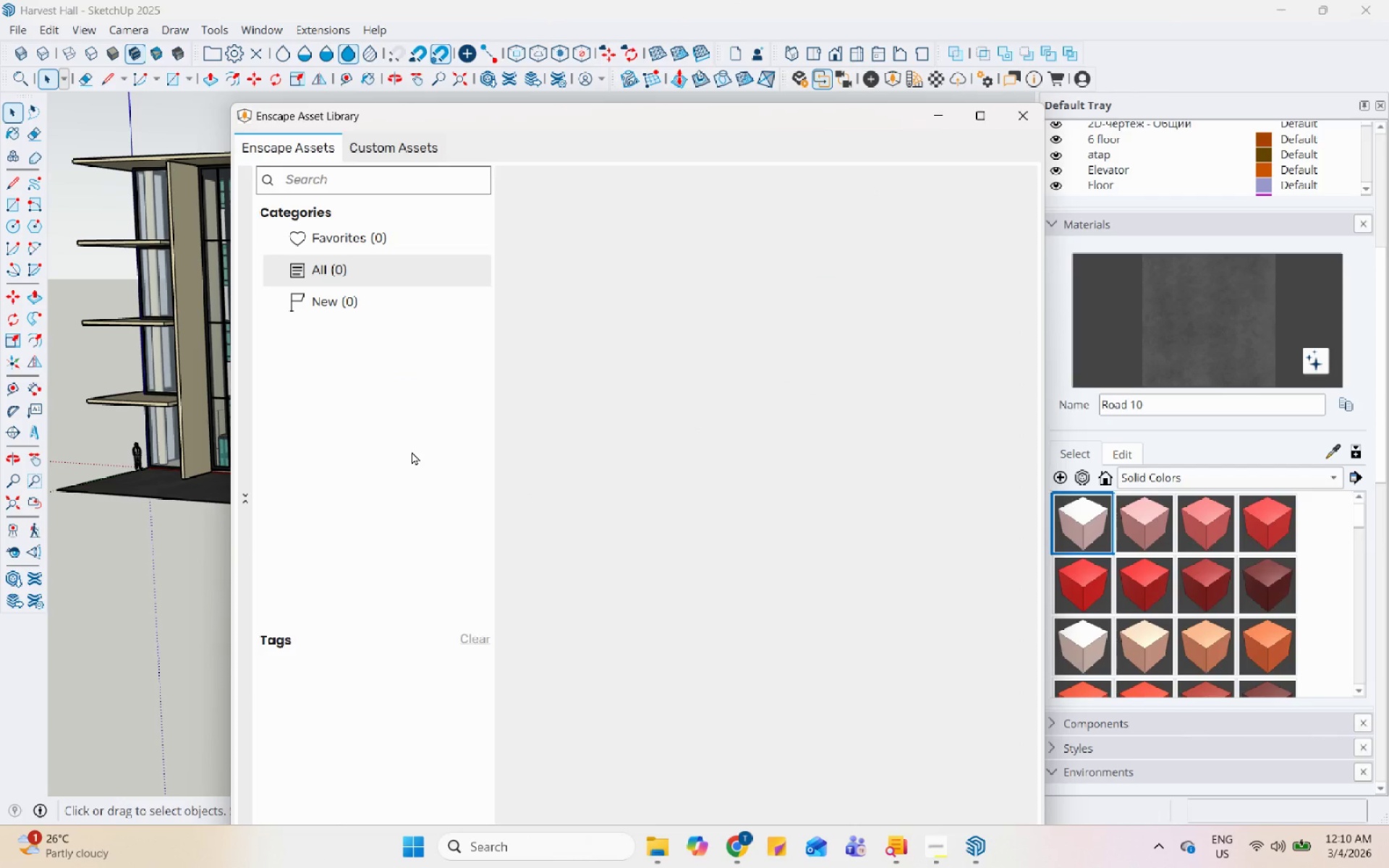 
wait(10.09)
 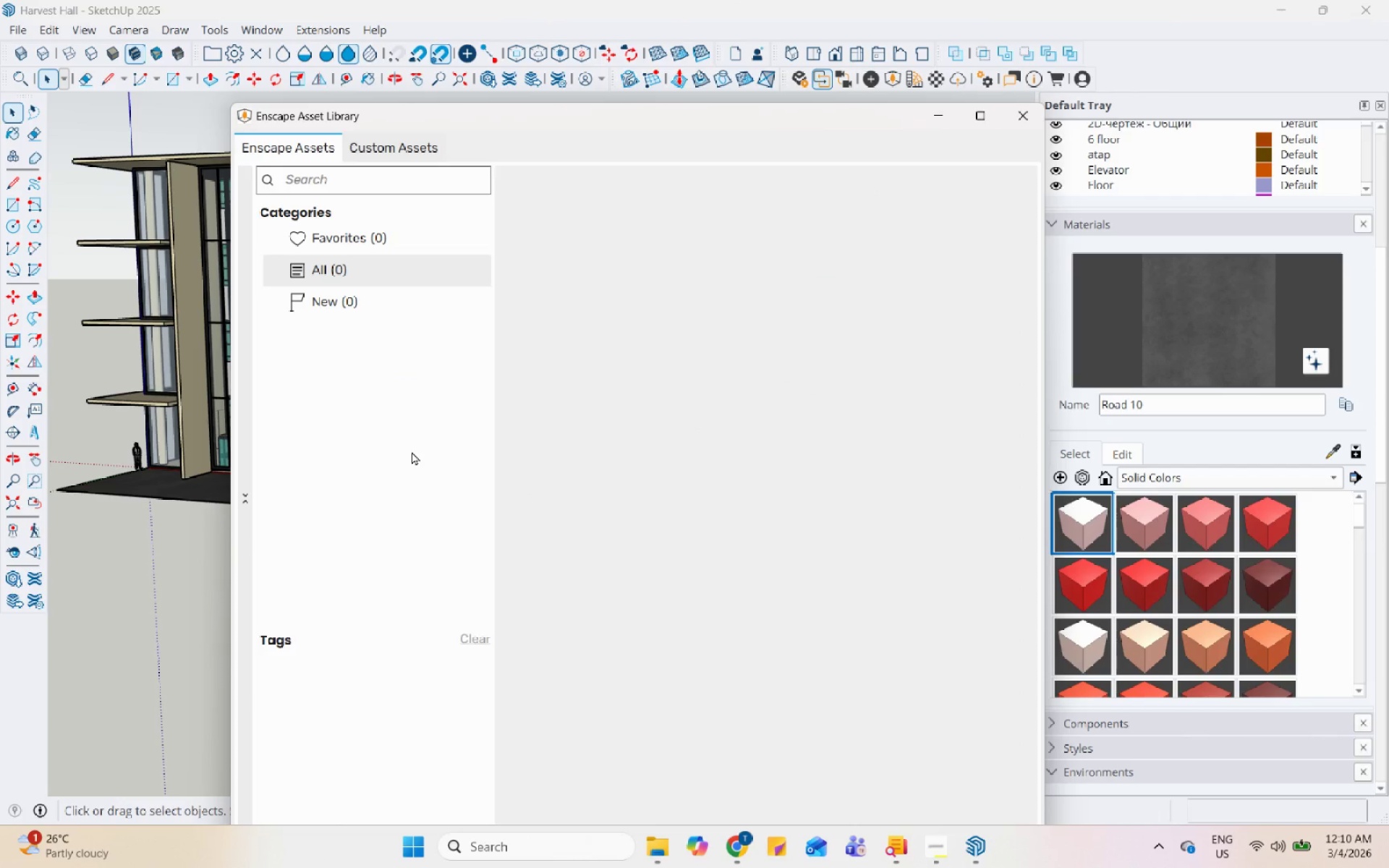 
left_click([932, 864])